 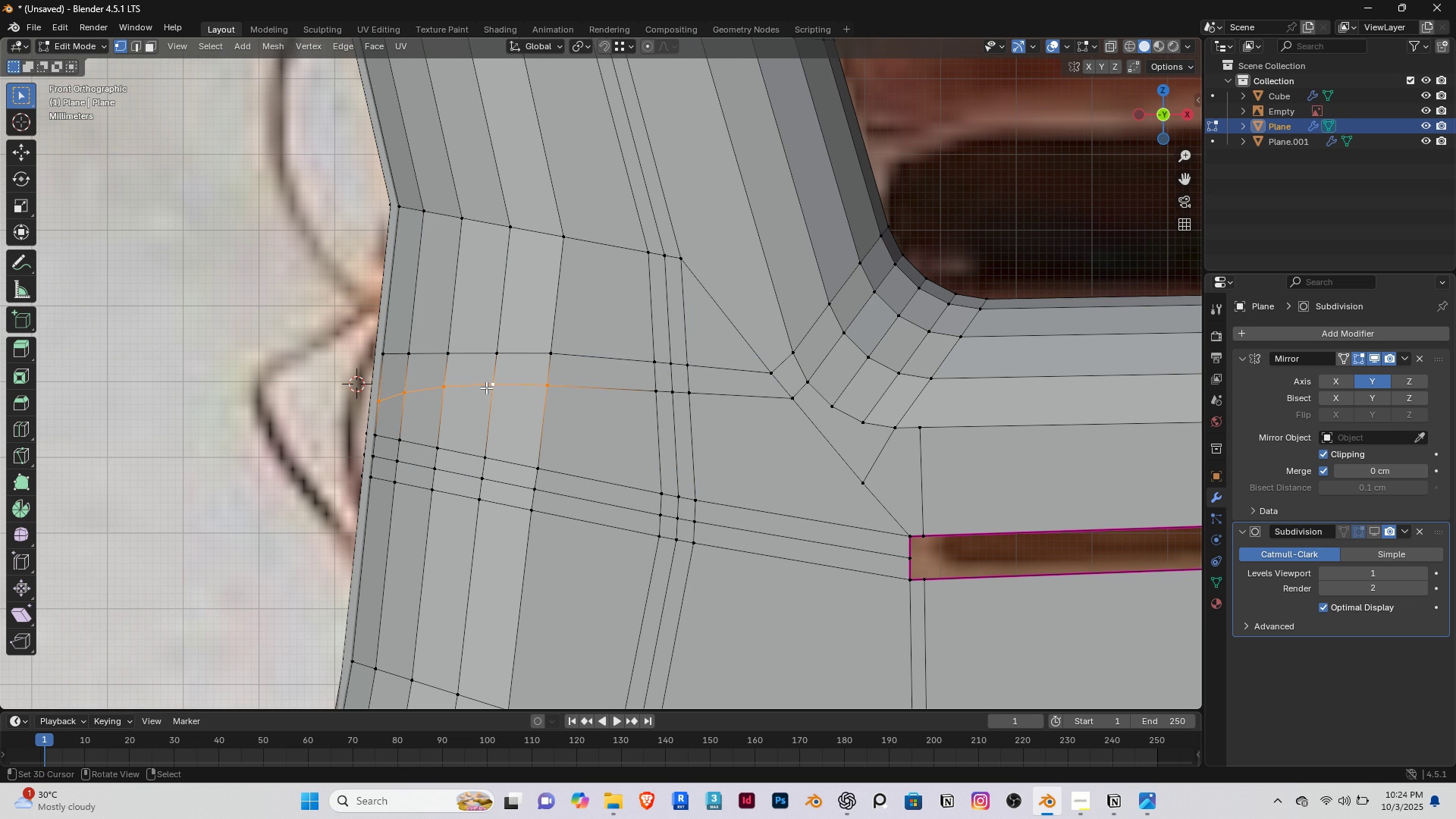 
type(sz0)
 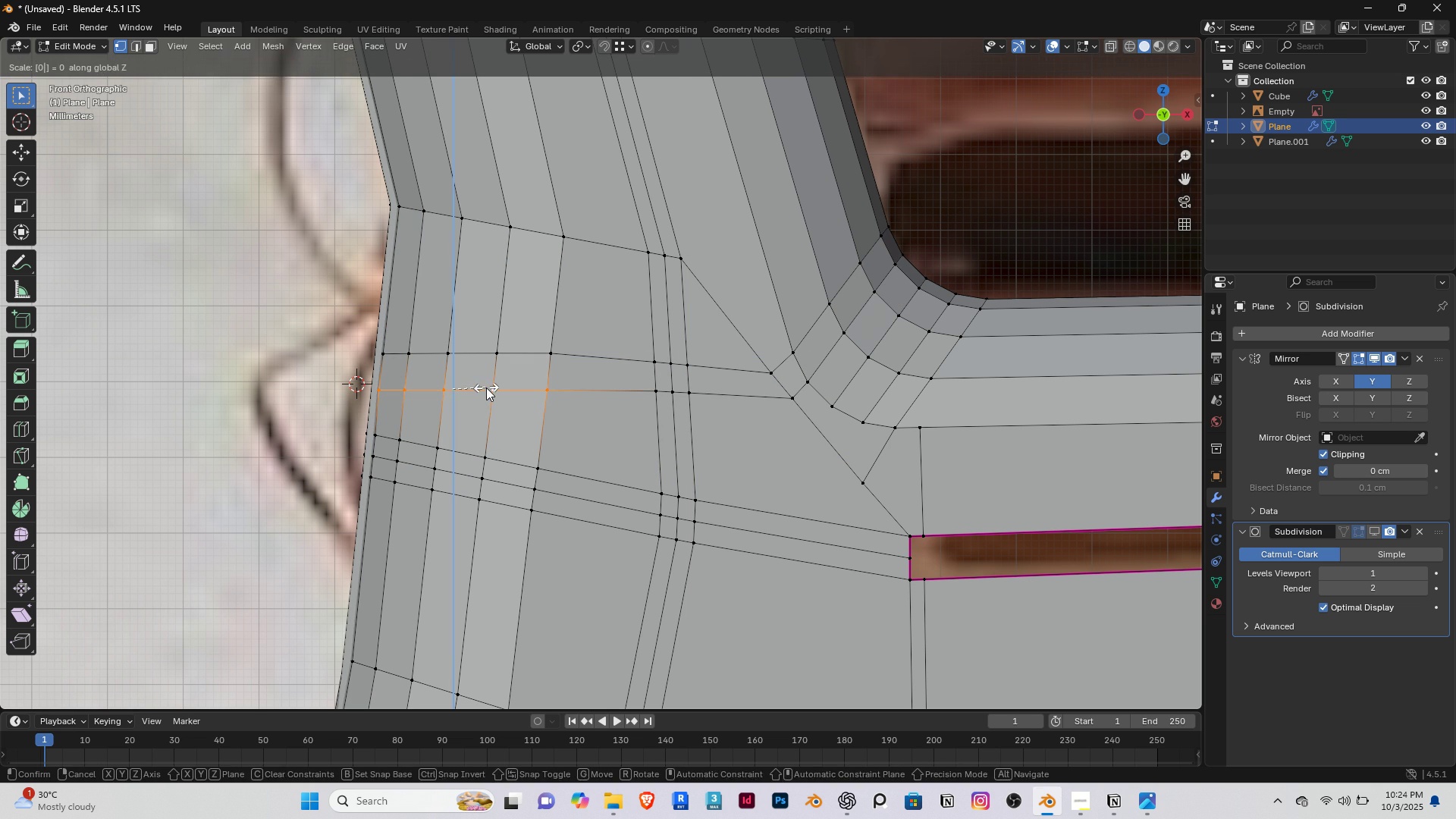 
key(Enter)
 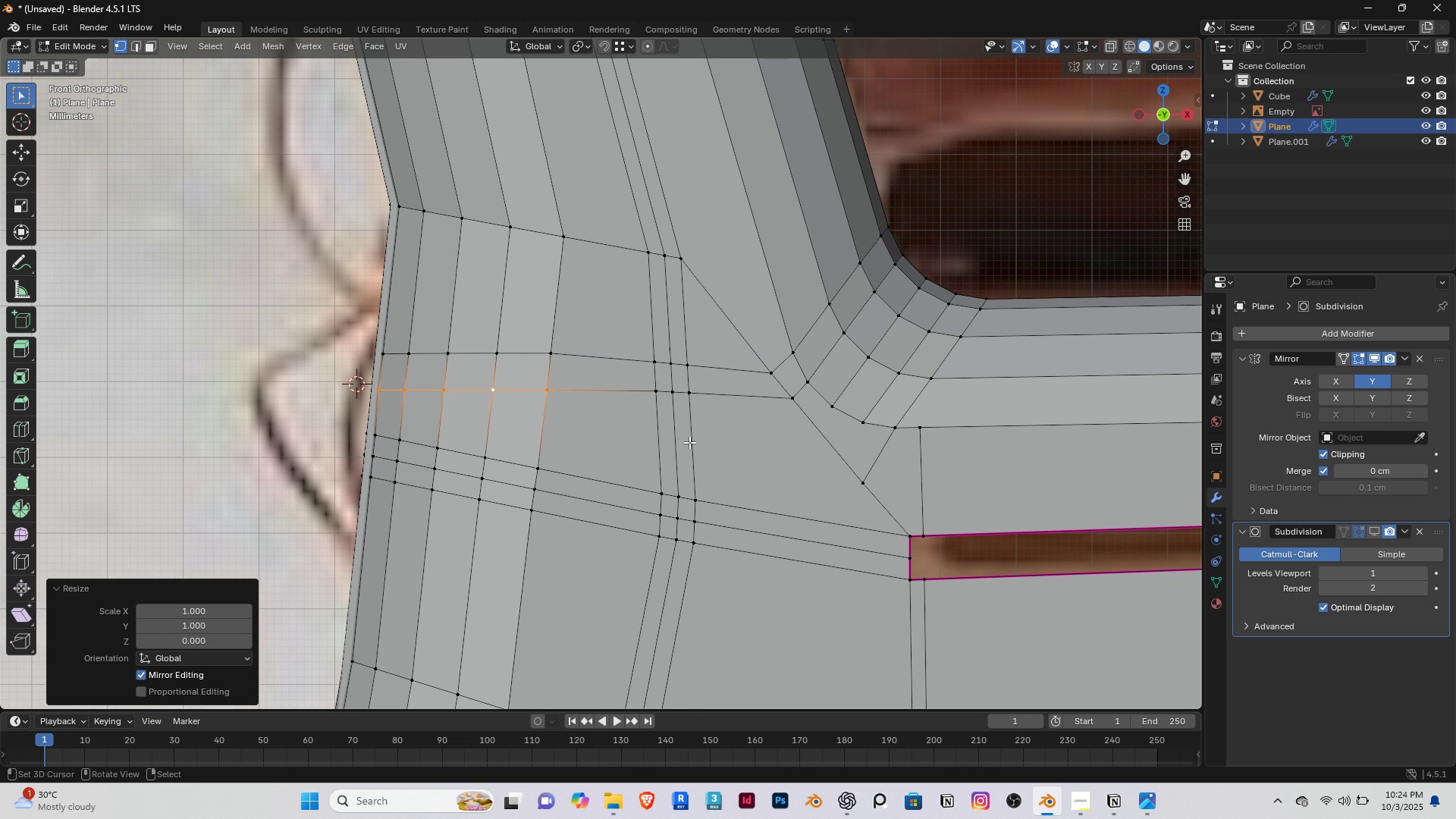 
wait(6.08)
 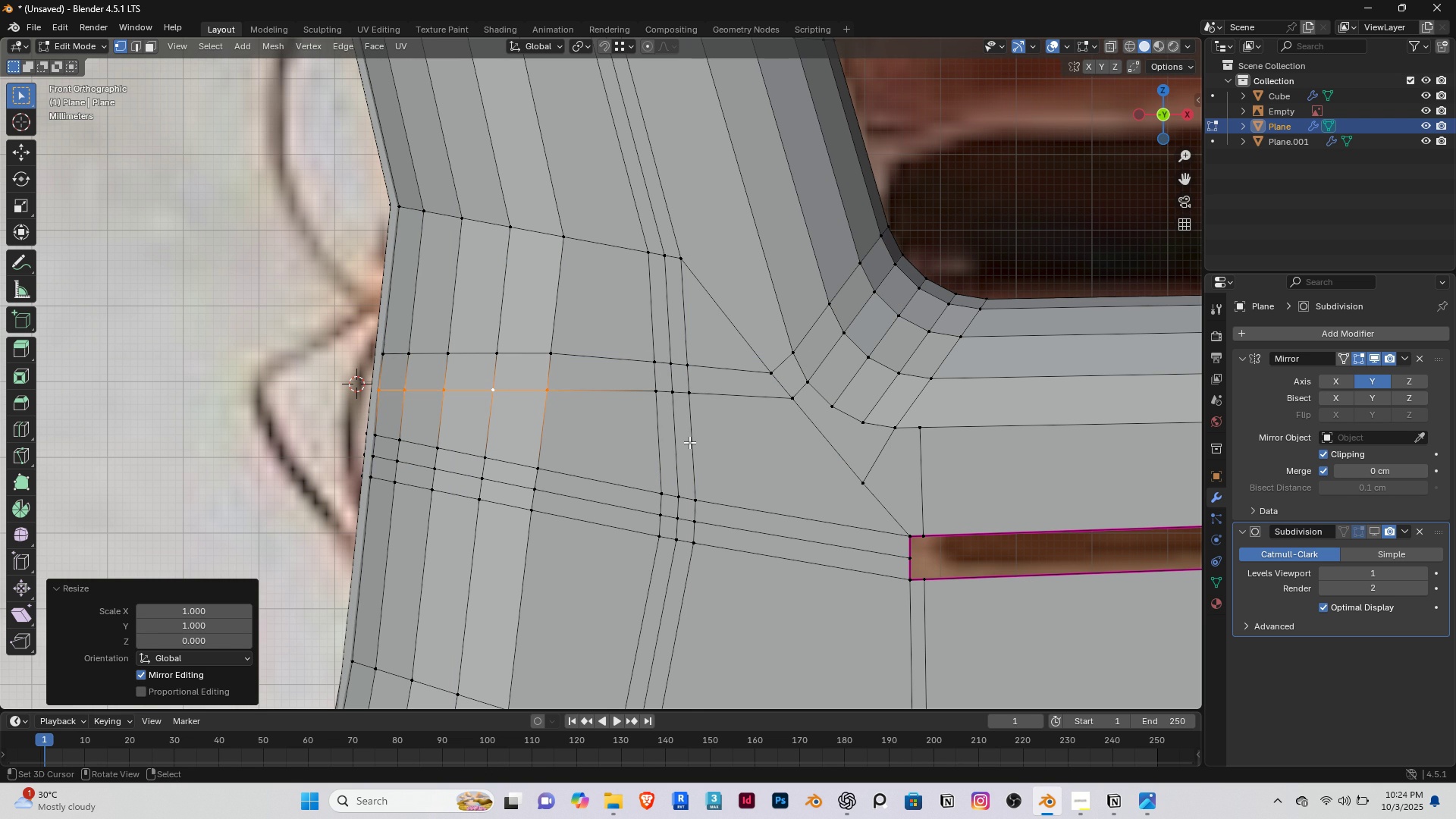 
scroll: coordinate [833, 525], scroll_direction: down, amount: 3.0